 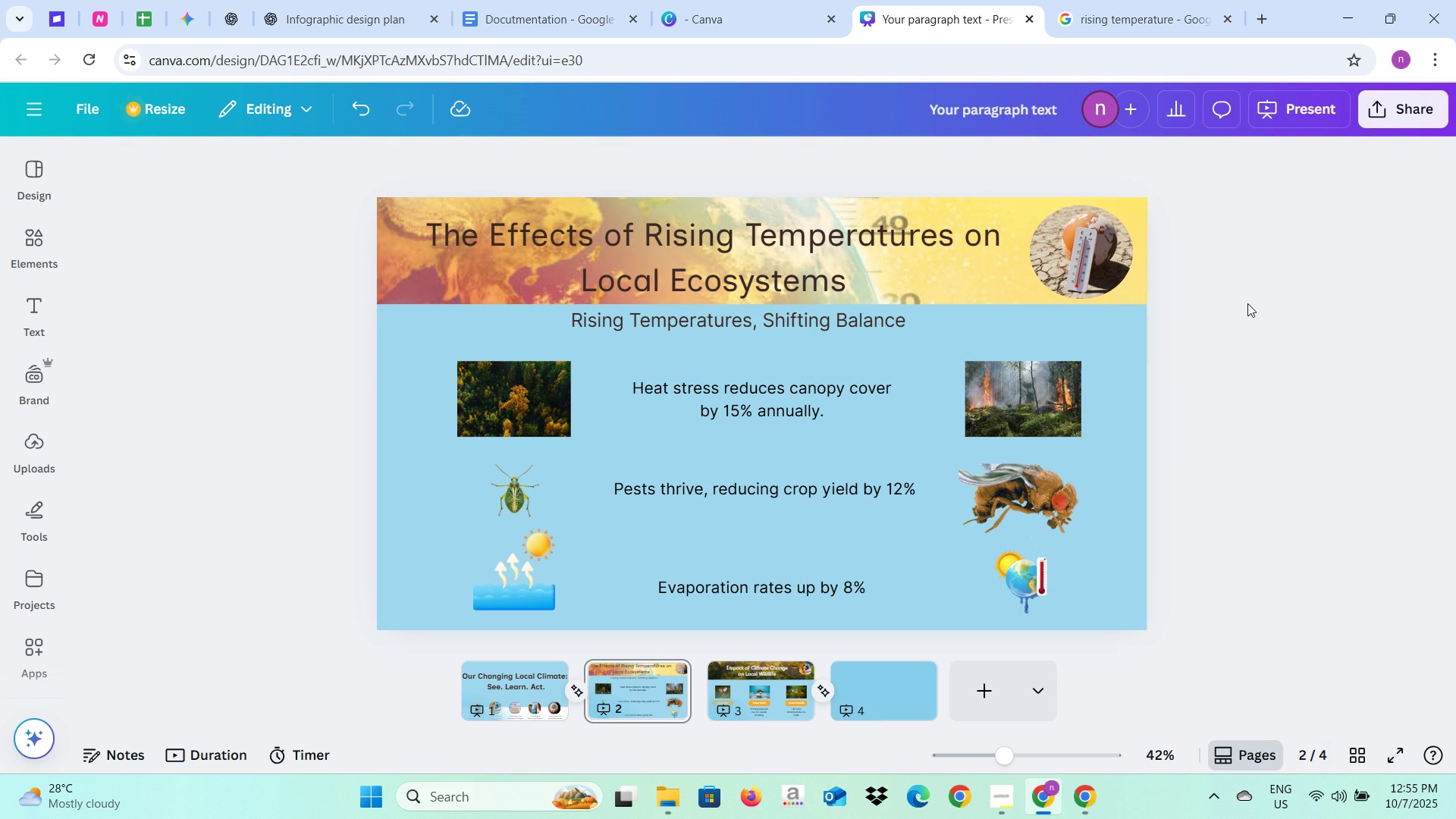 
left_click([780, 328])
 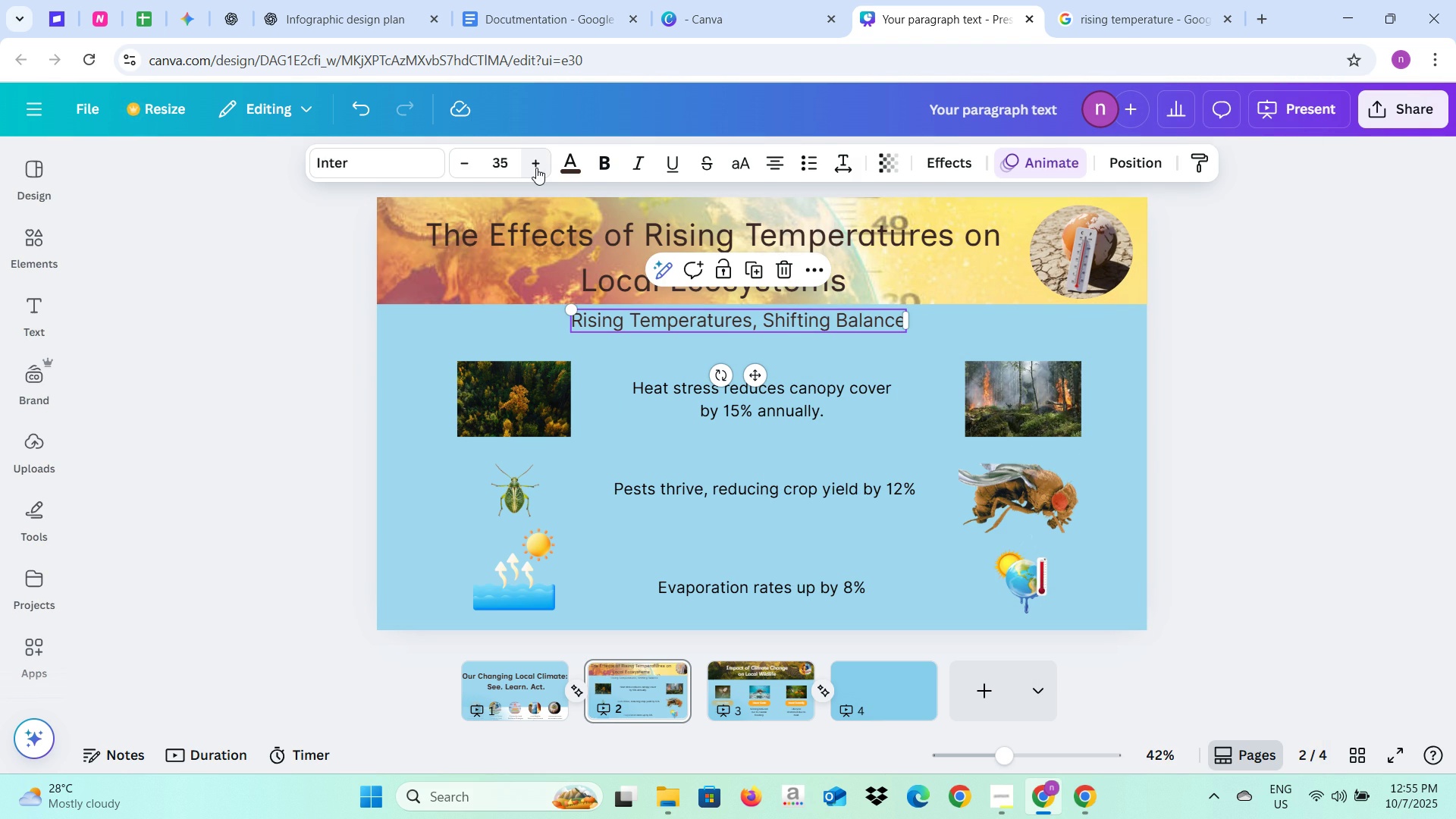 
double_click([536, 168])
 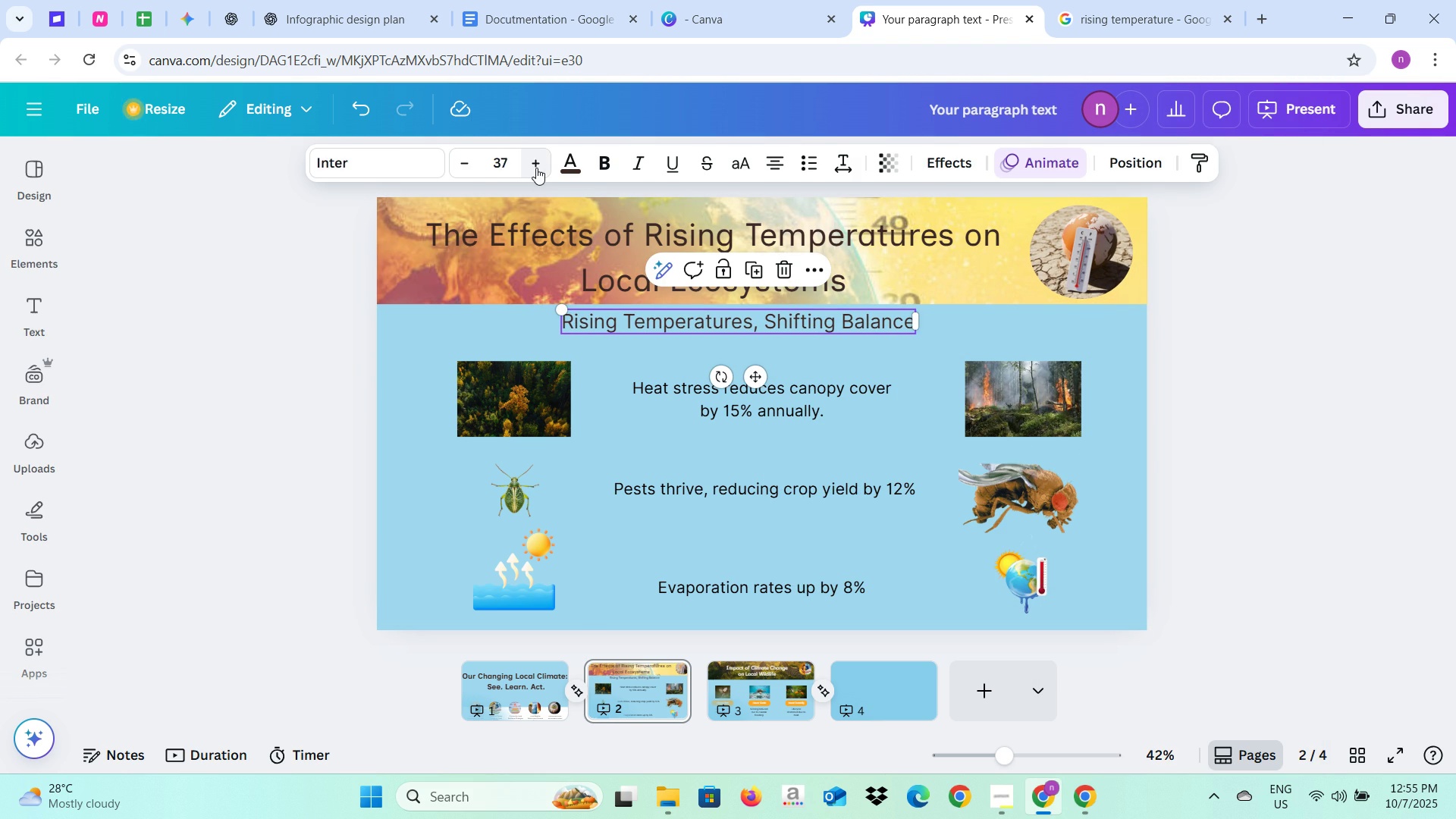 
triple_click([536, 168])
 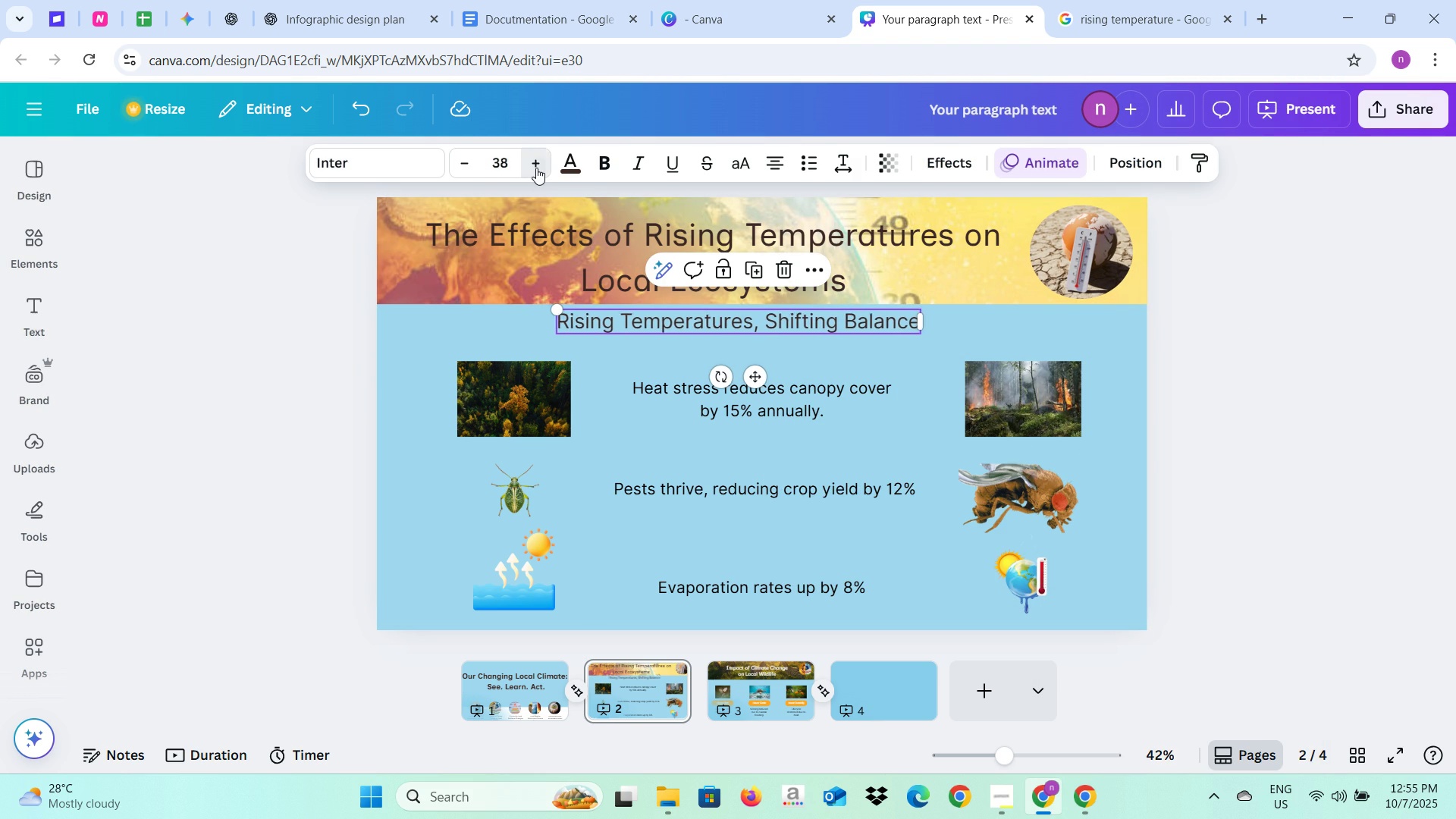 
triple_click([536, 168])
 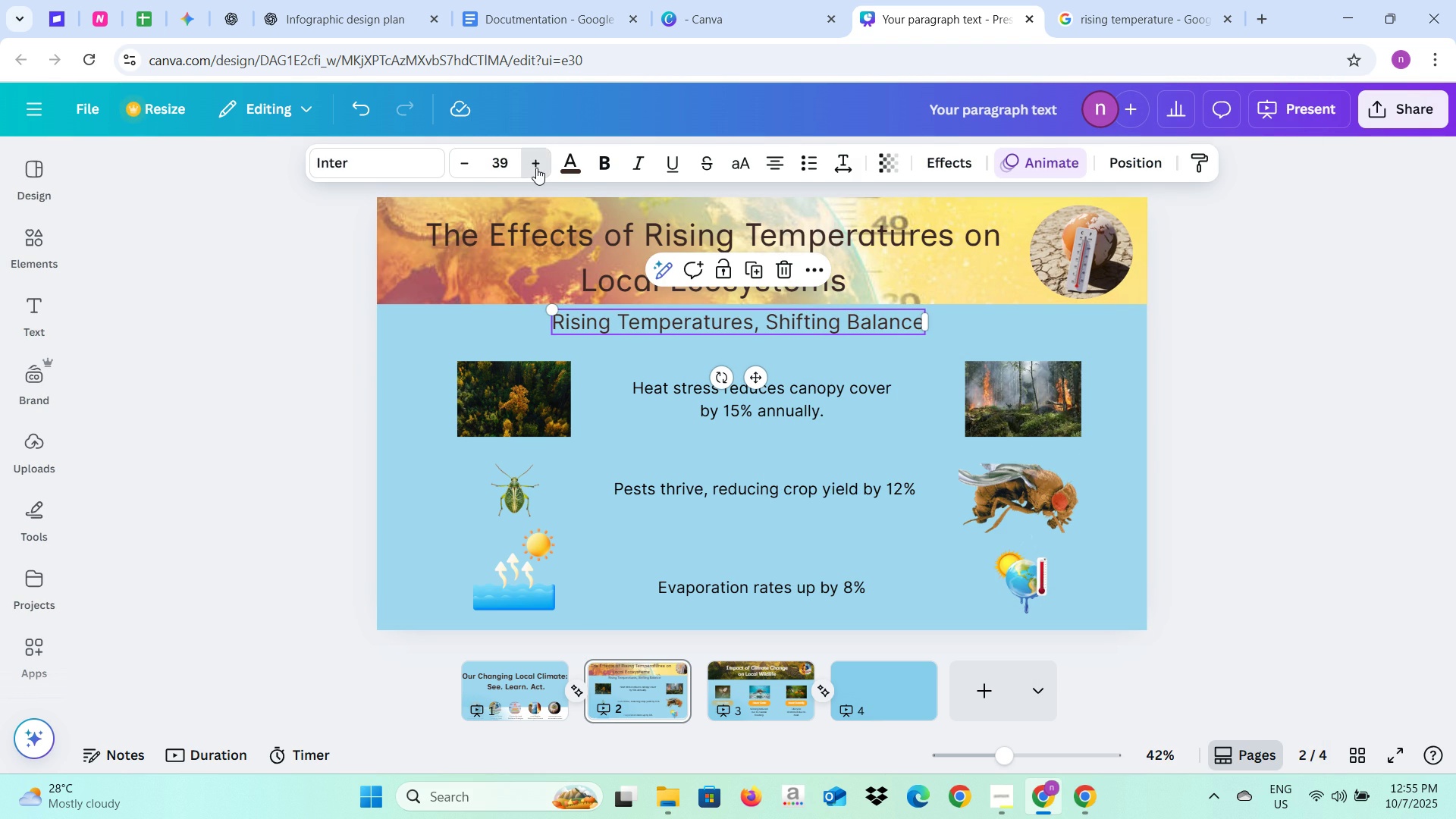 
triple_click([536, 168])
 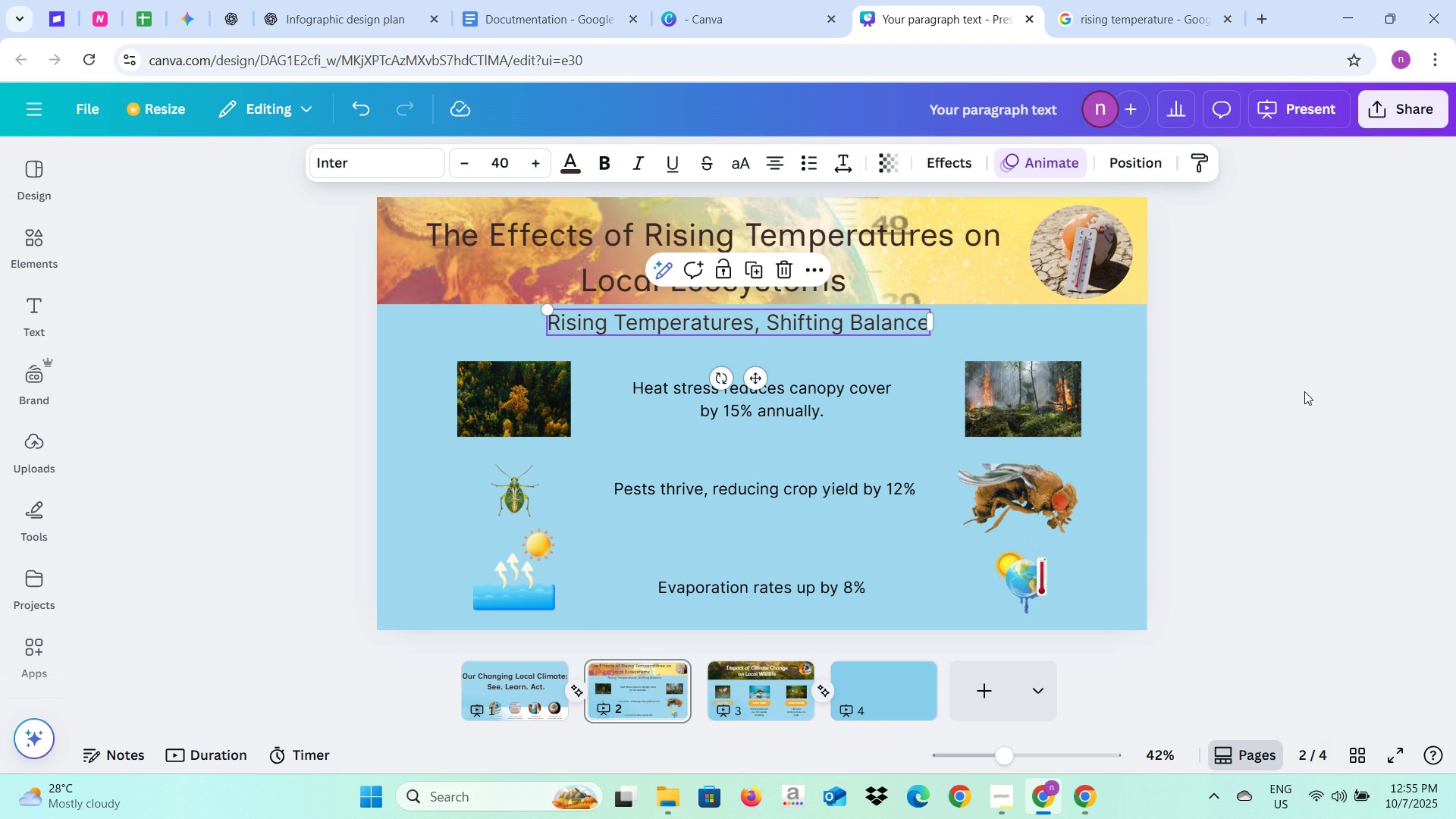 
left_click([1322, 394])
 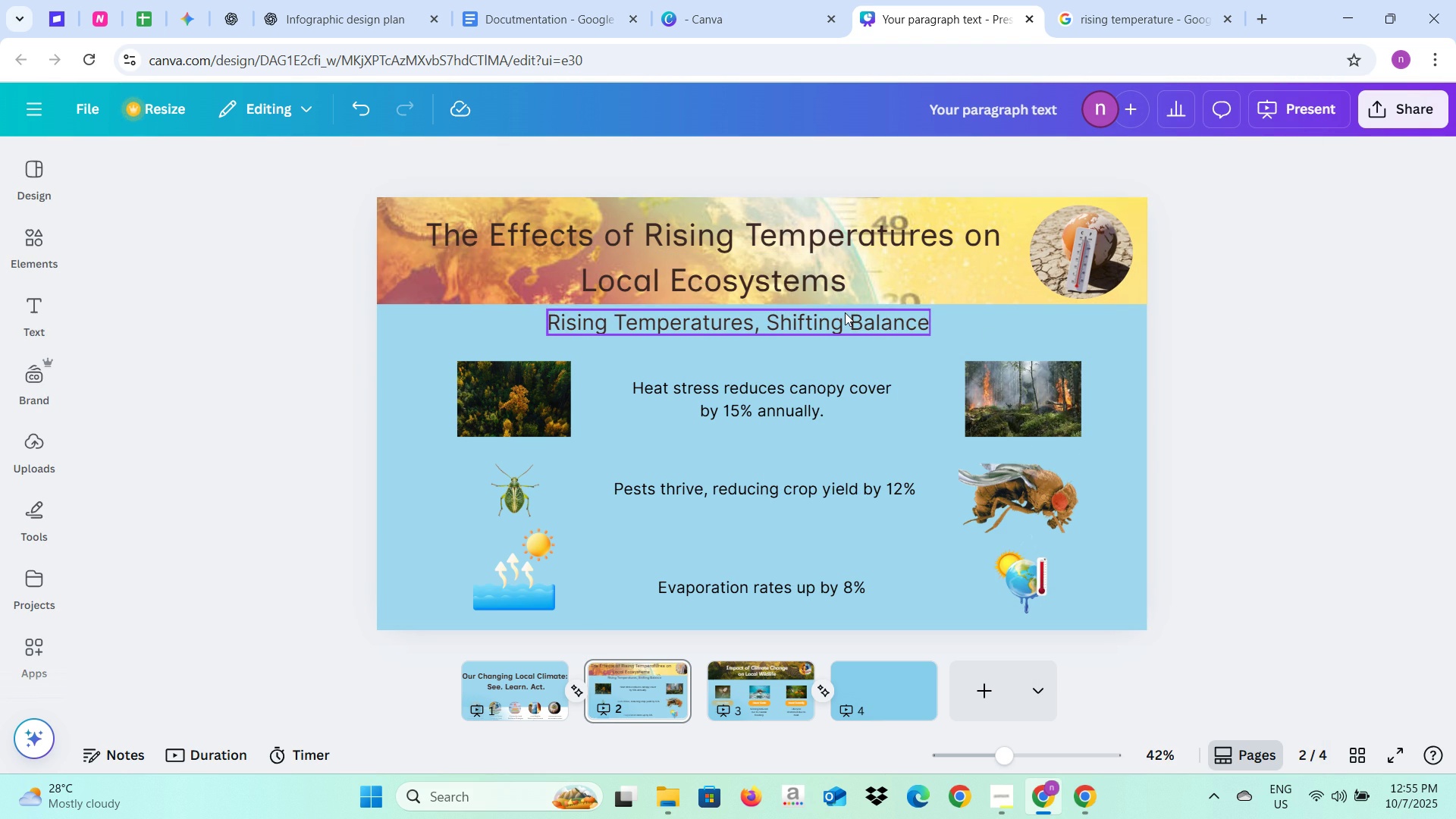 
left_click([845, 312])